 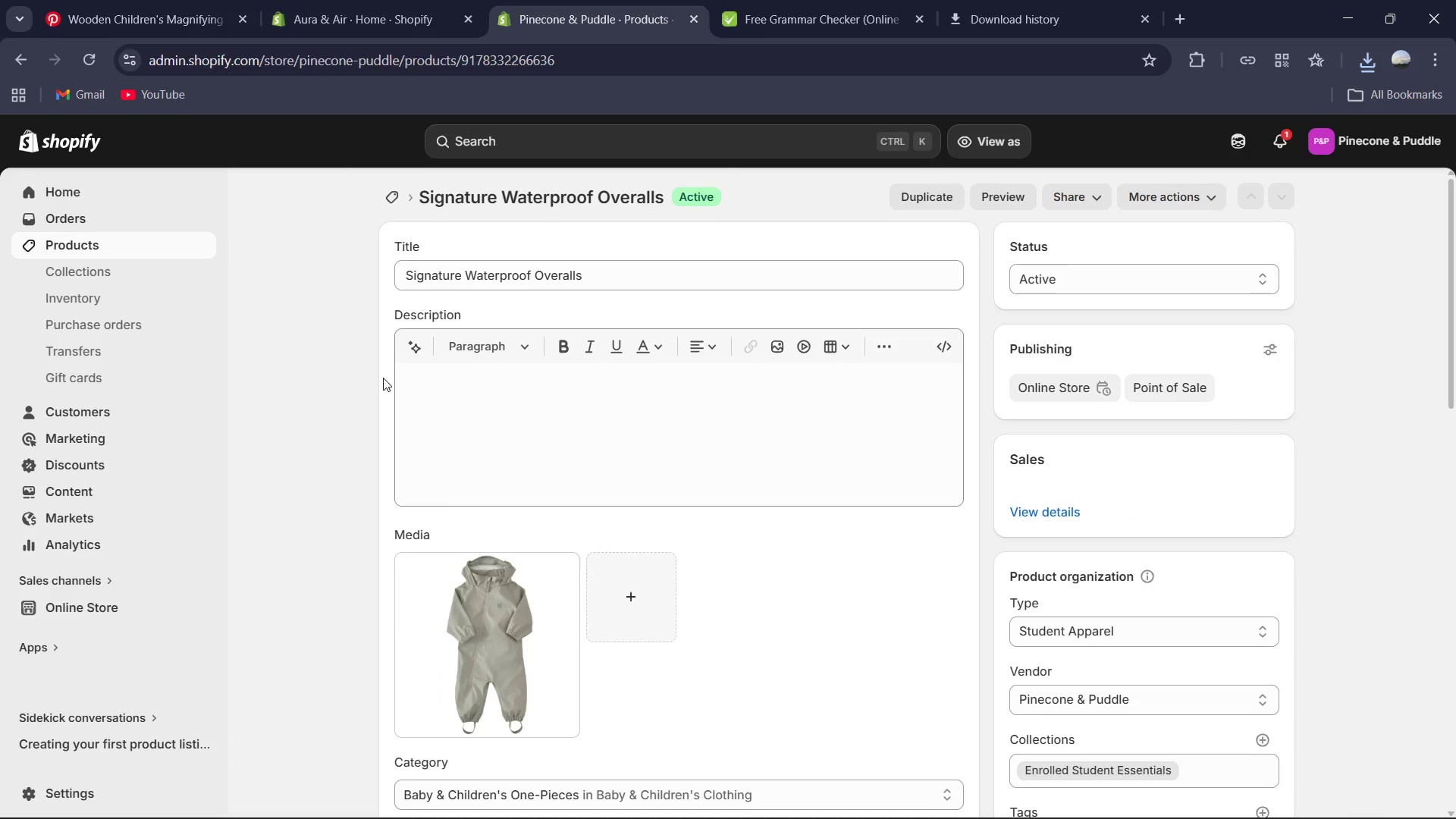 
left_click([568, 300])
 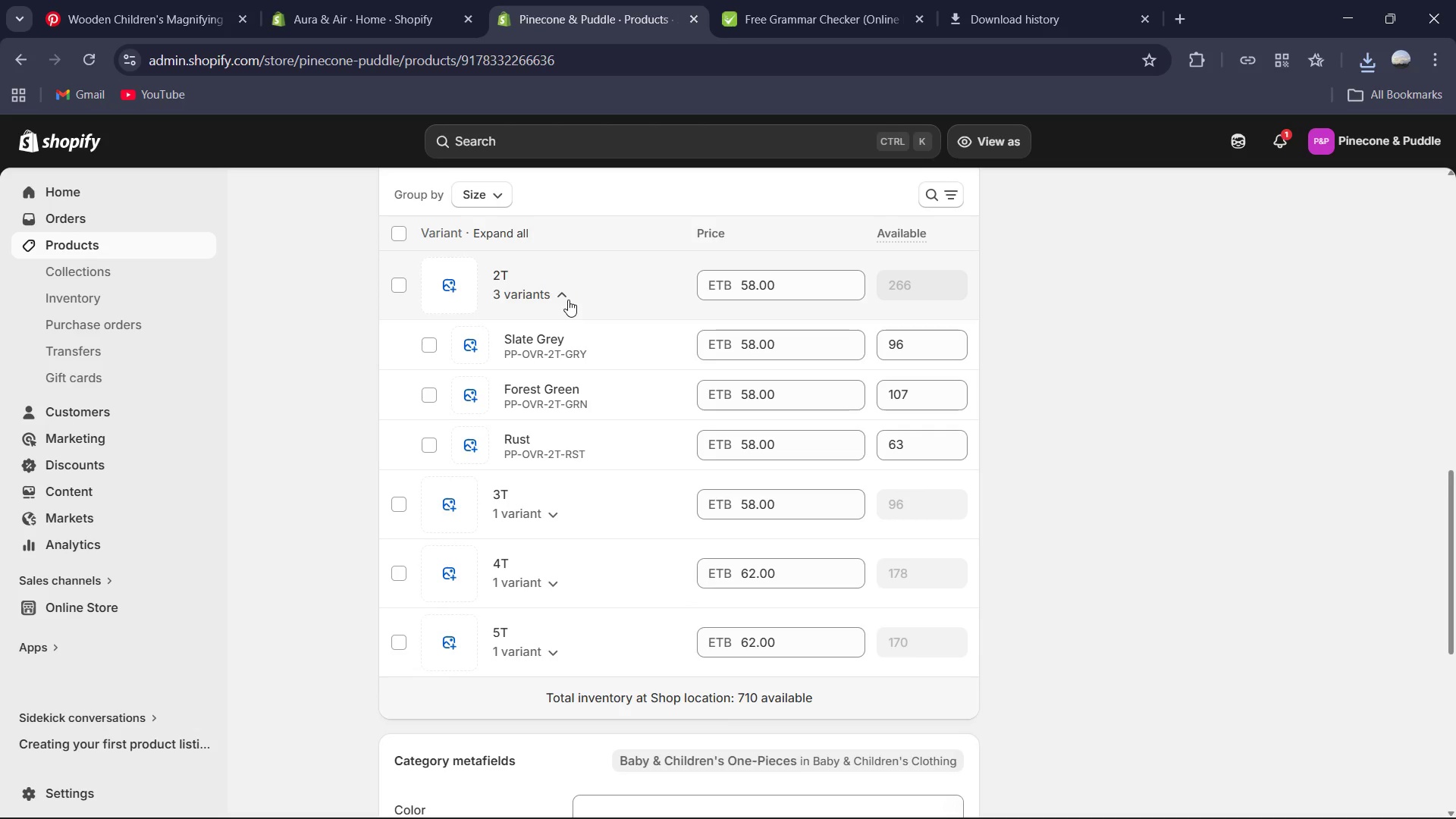 
left_click([568, 300])
 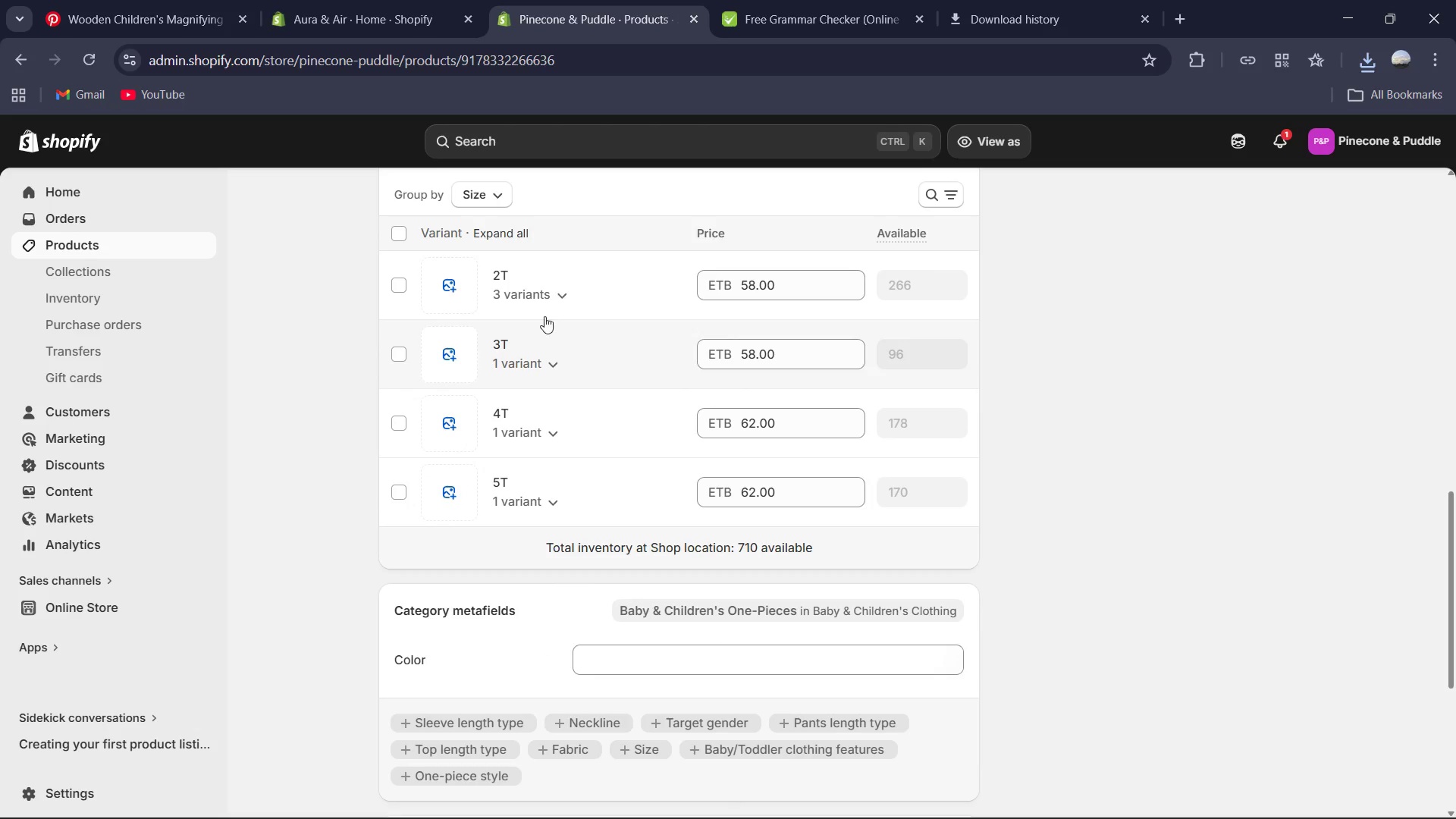 
mouse_move([542, 341])
 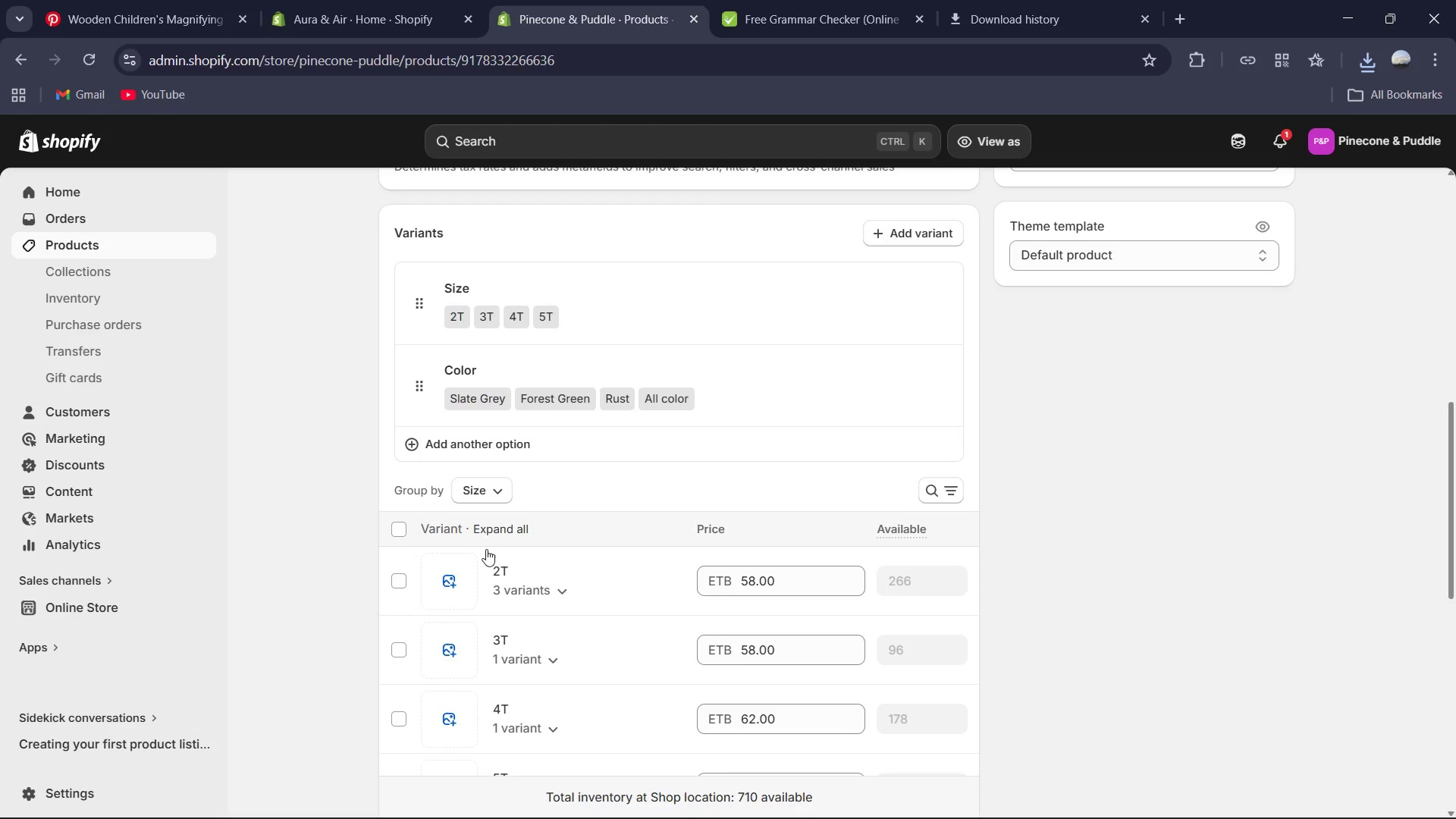 
wait(7.6)
 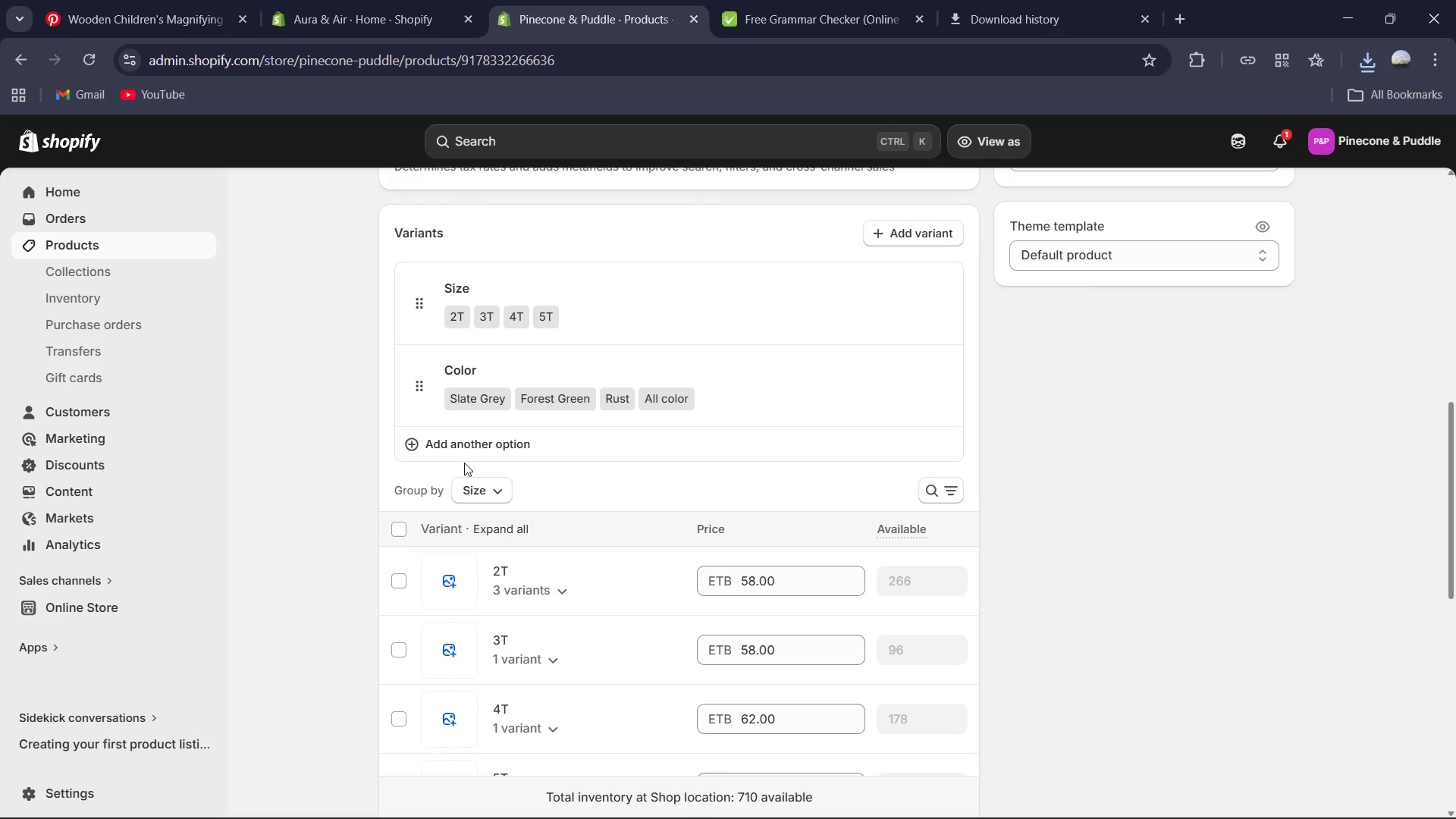 
left_click([531, 575])
 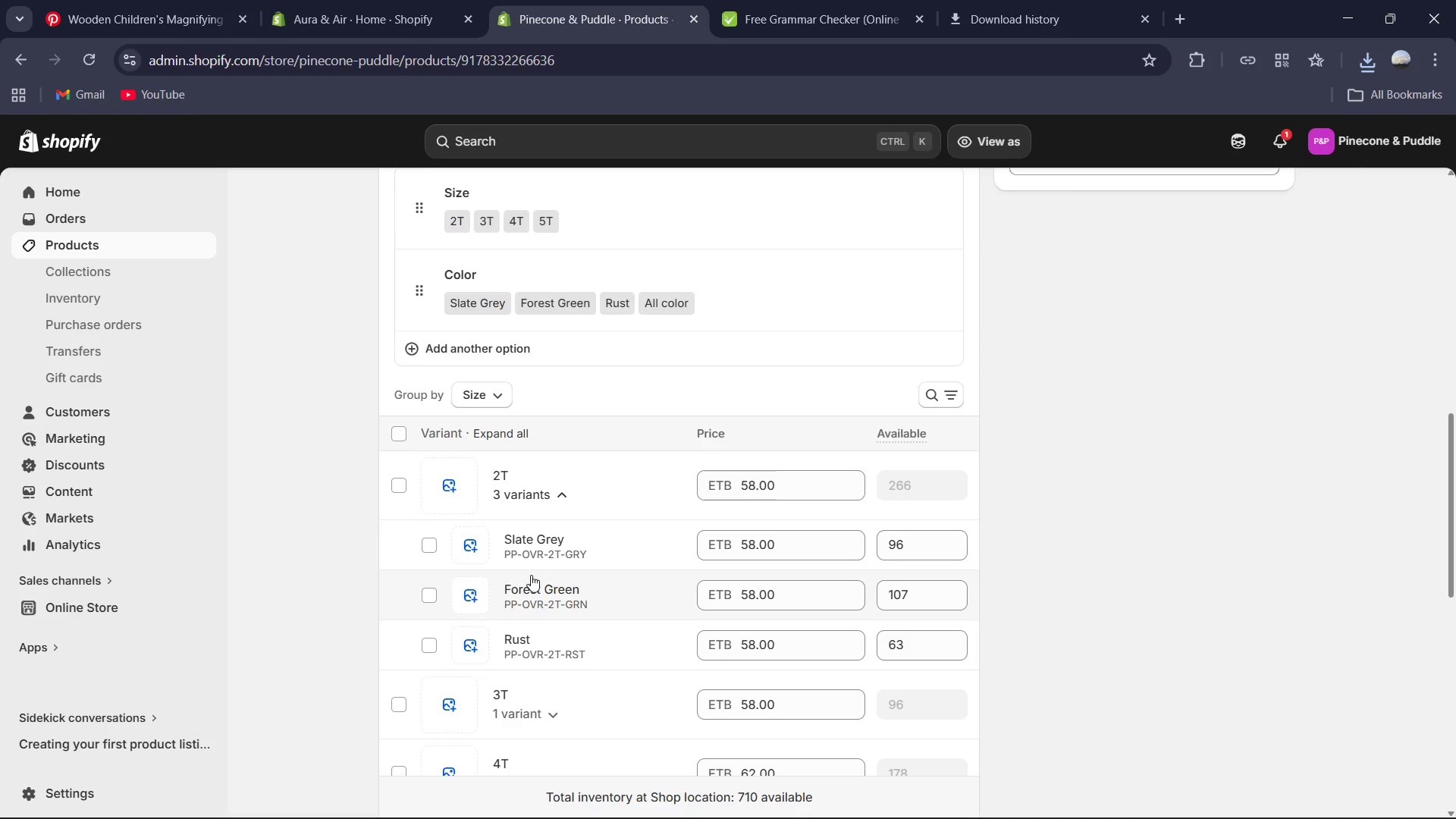 
left_click([529, 558])
 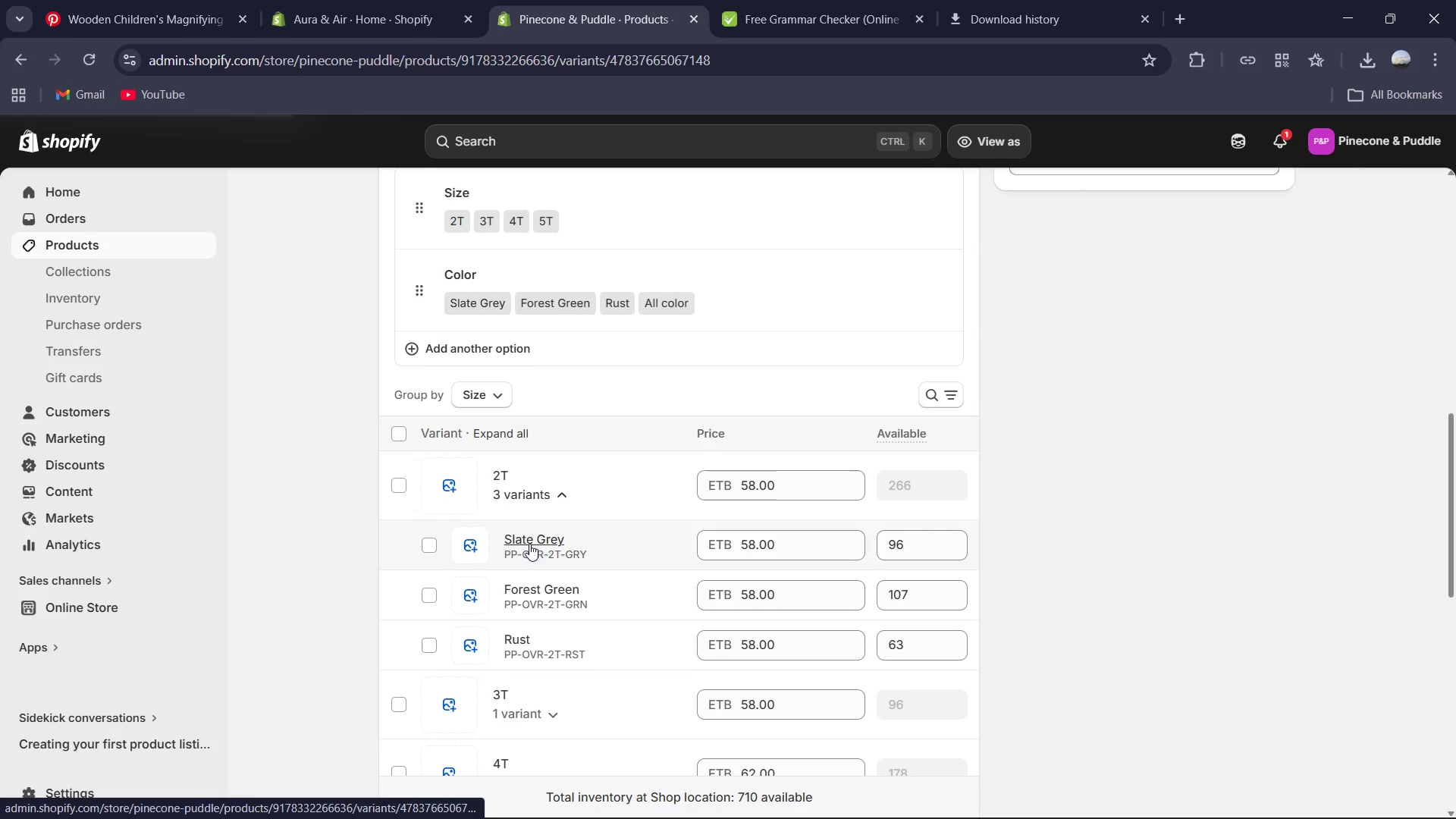 
mouse_move([583, 570])
 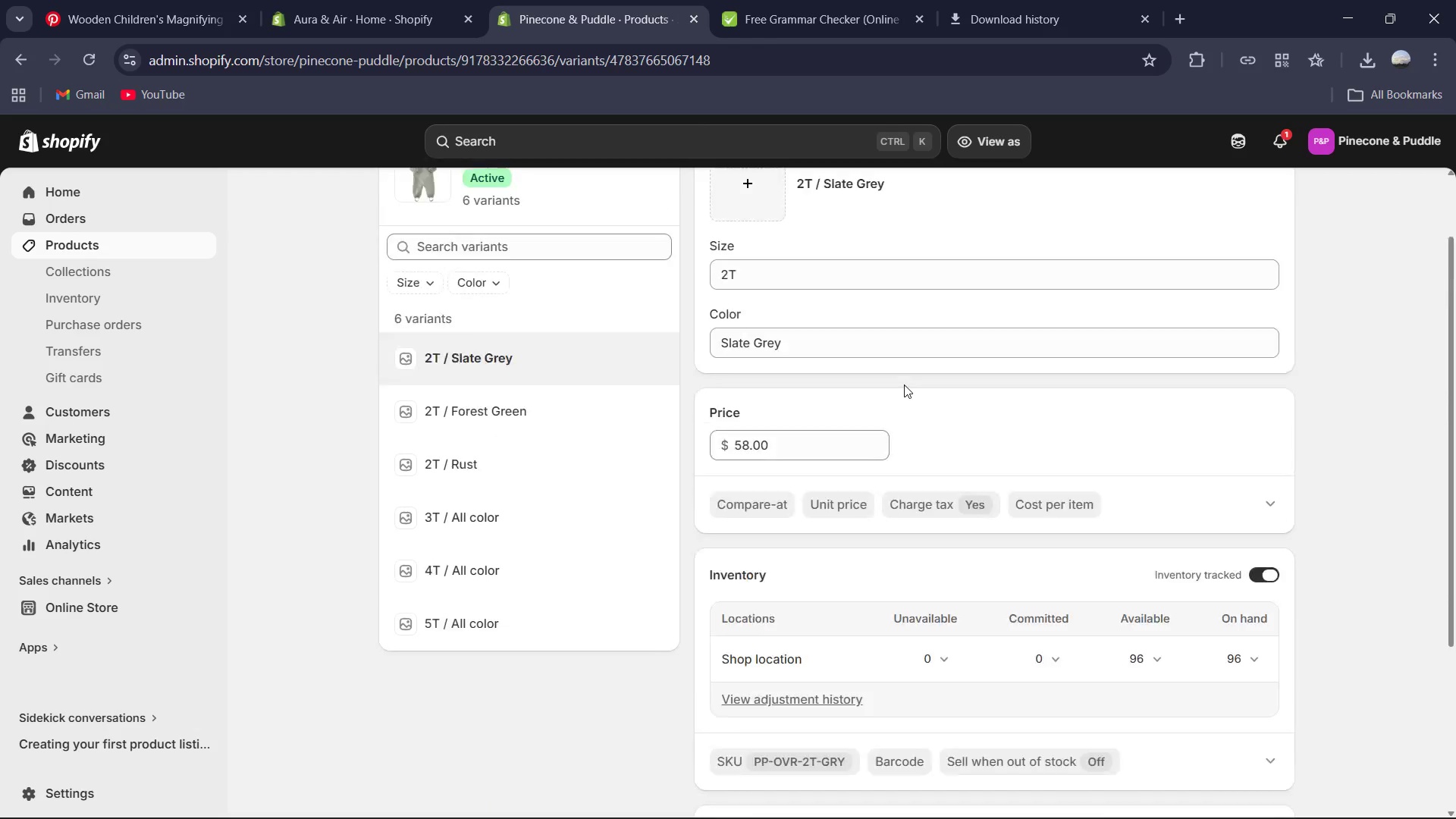 
mouse_move([838, 433])
 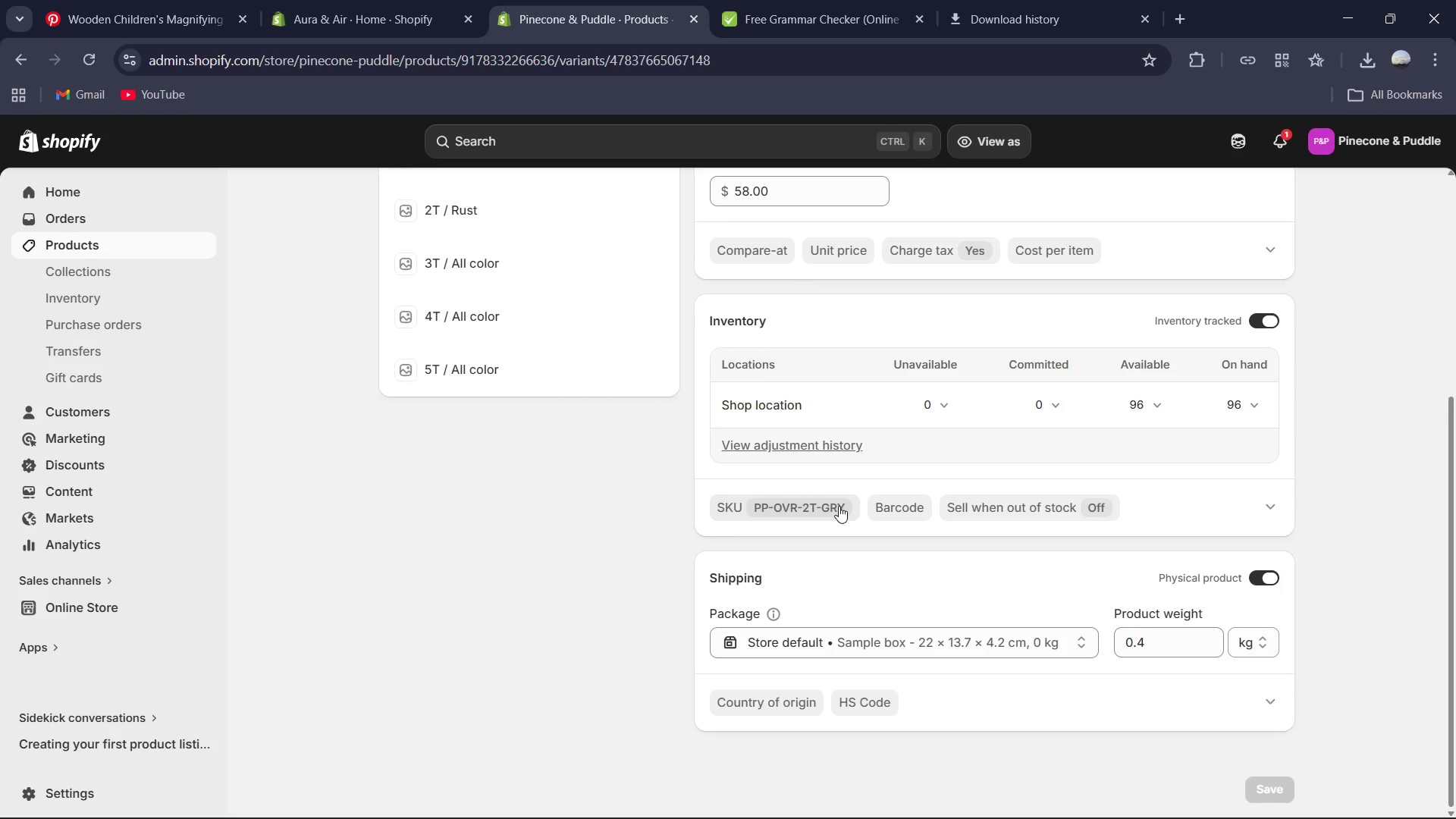 
left_click([839, 506])
 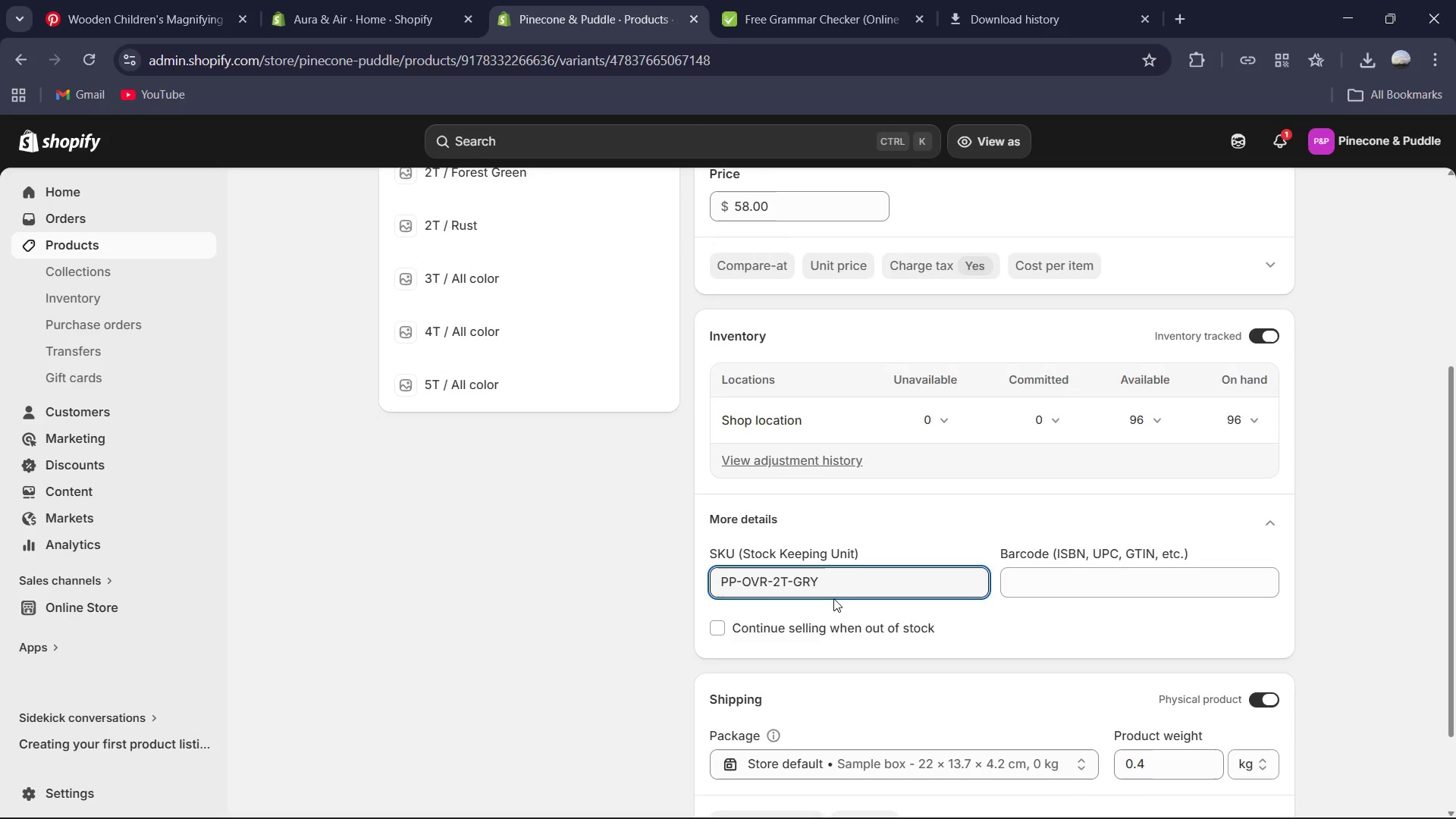 
key(Control+A)
 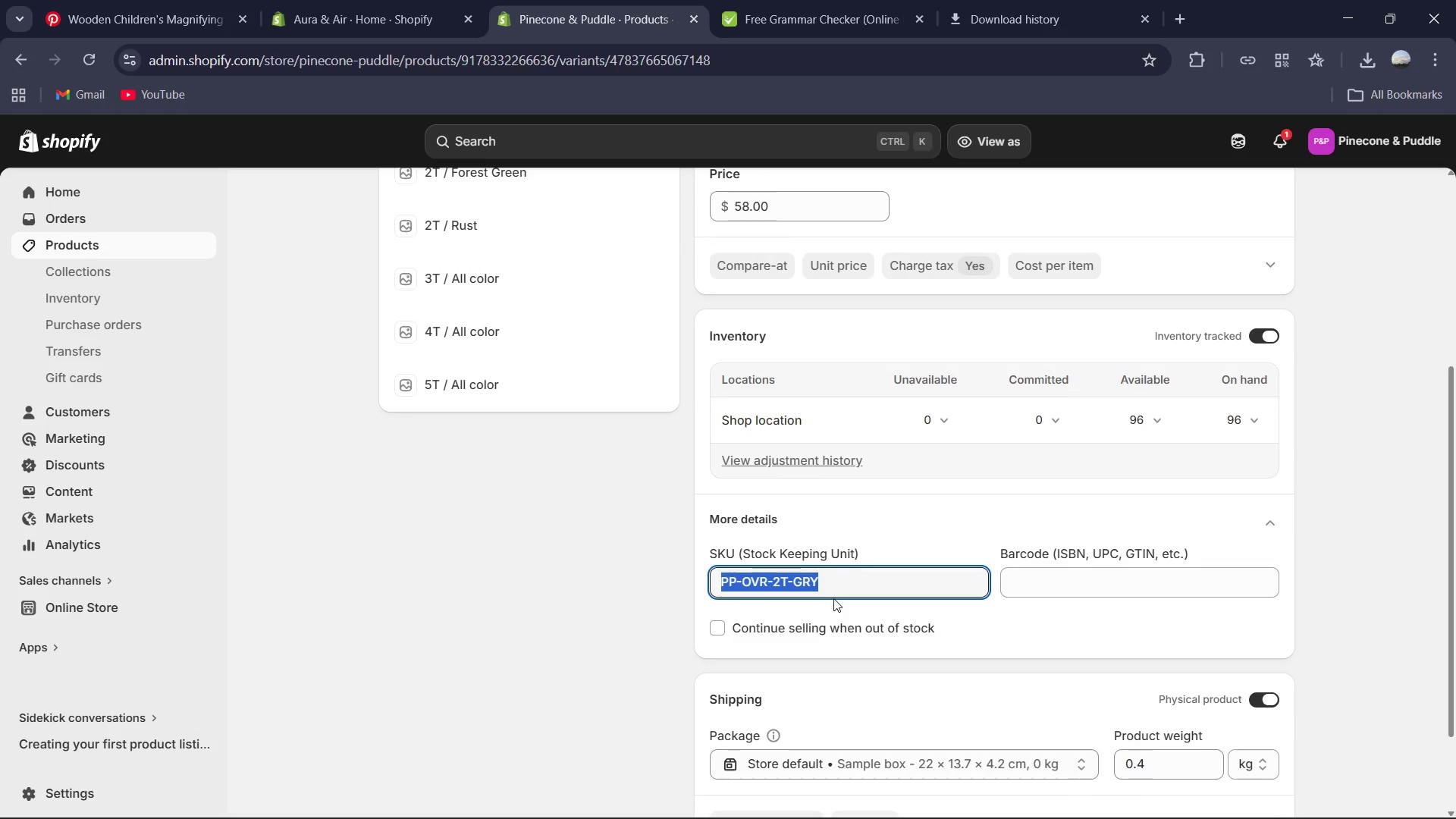 
key(Control+C)
 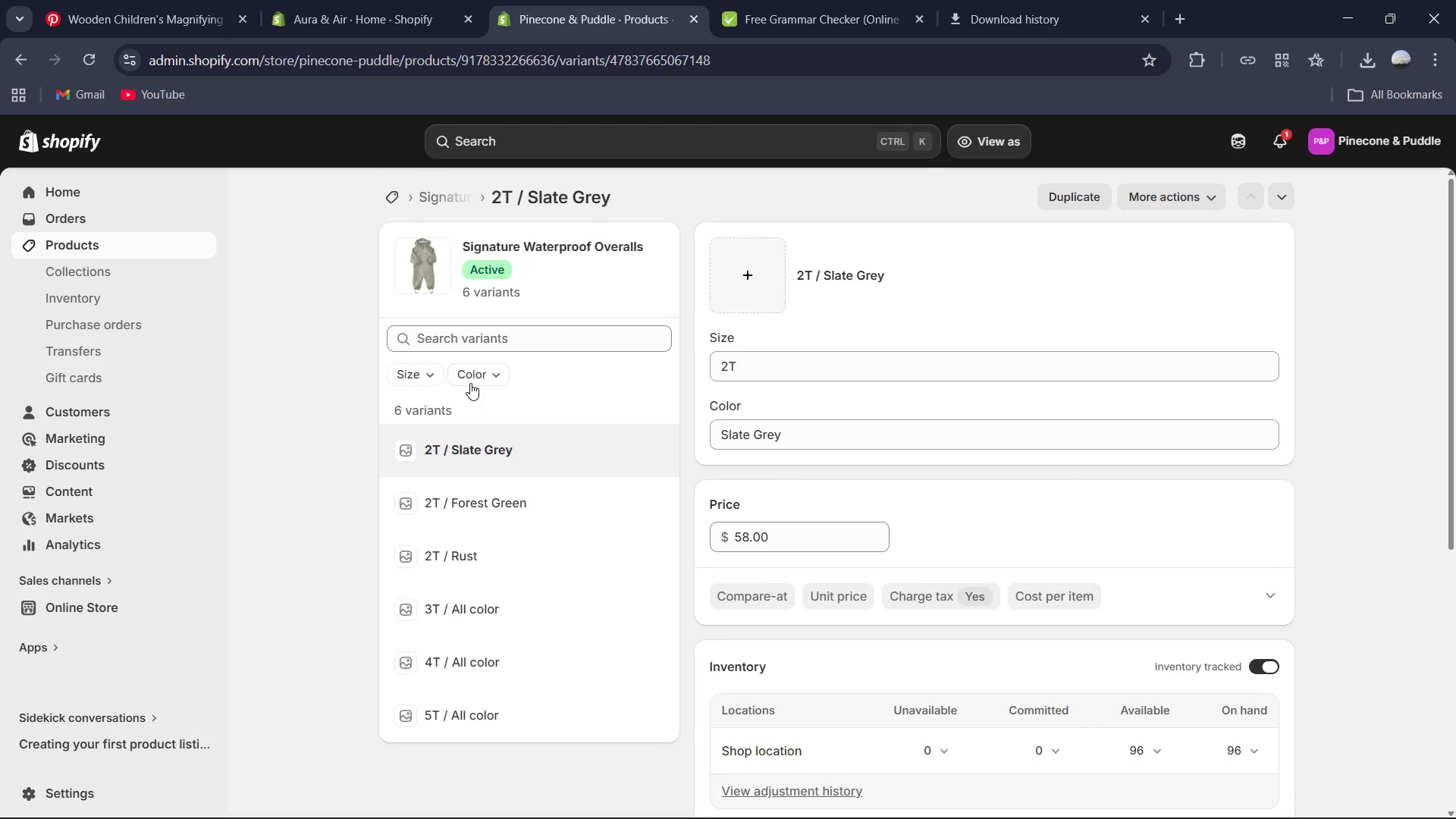 
wait(6.69)
 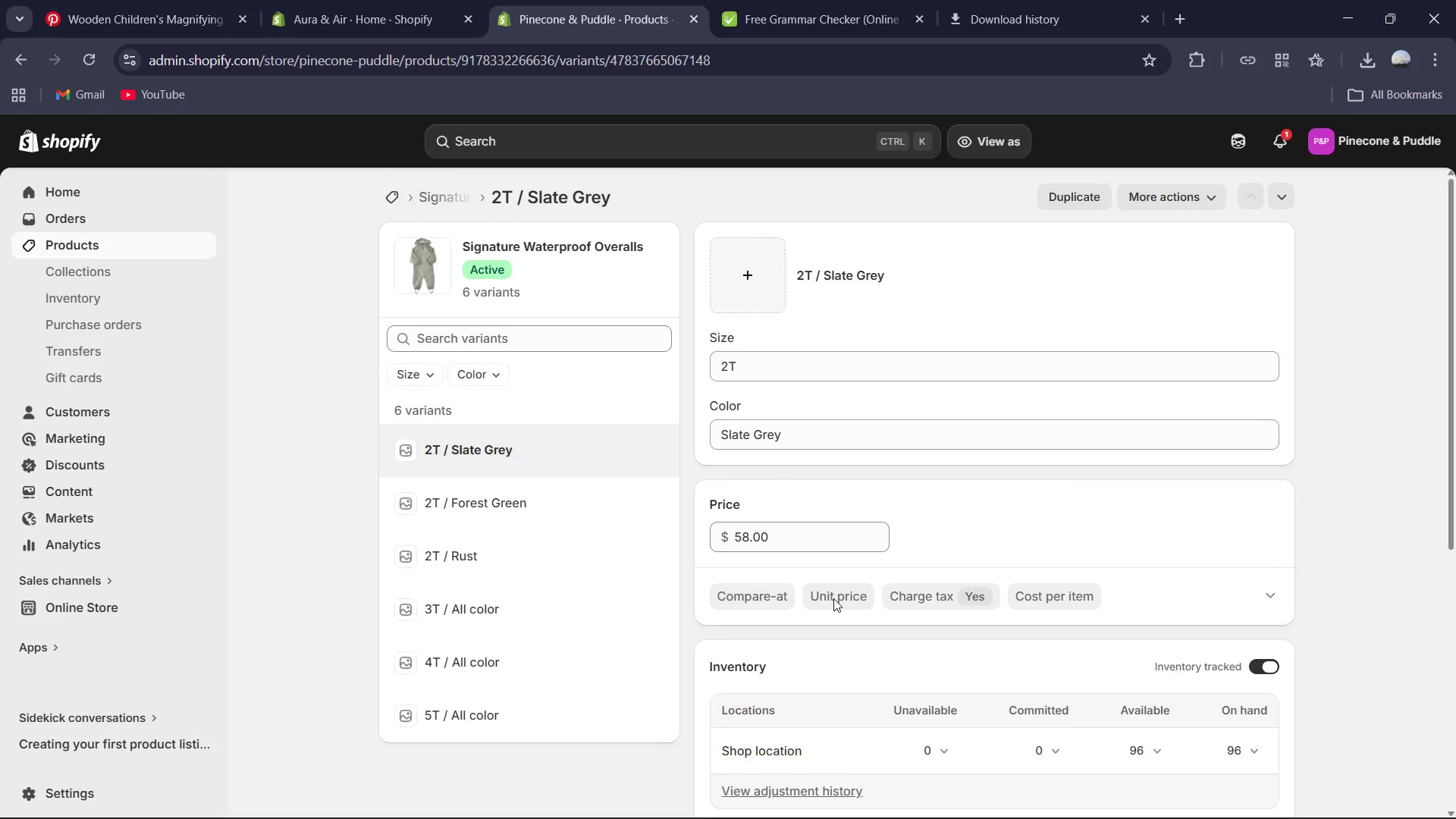 
mouse_move([1054, 795])
 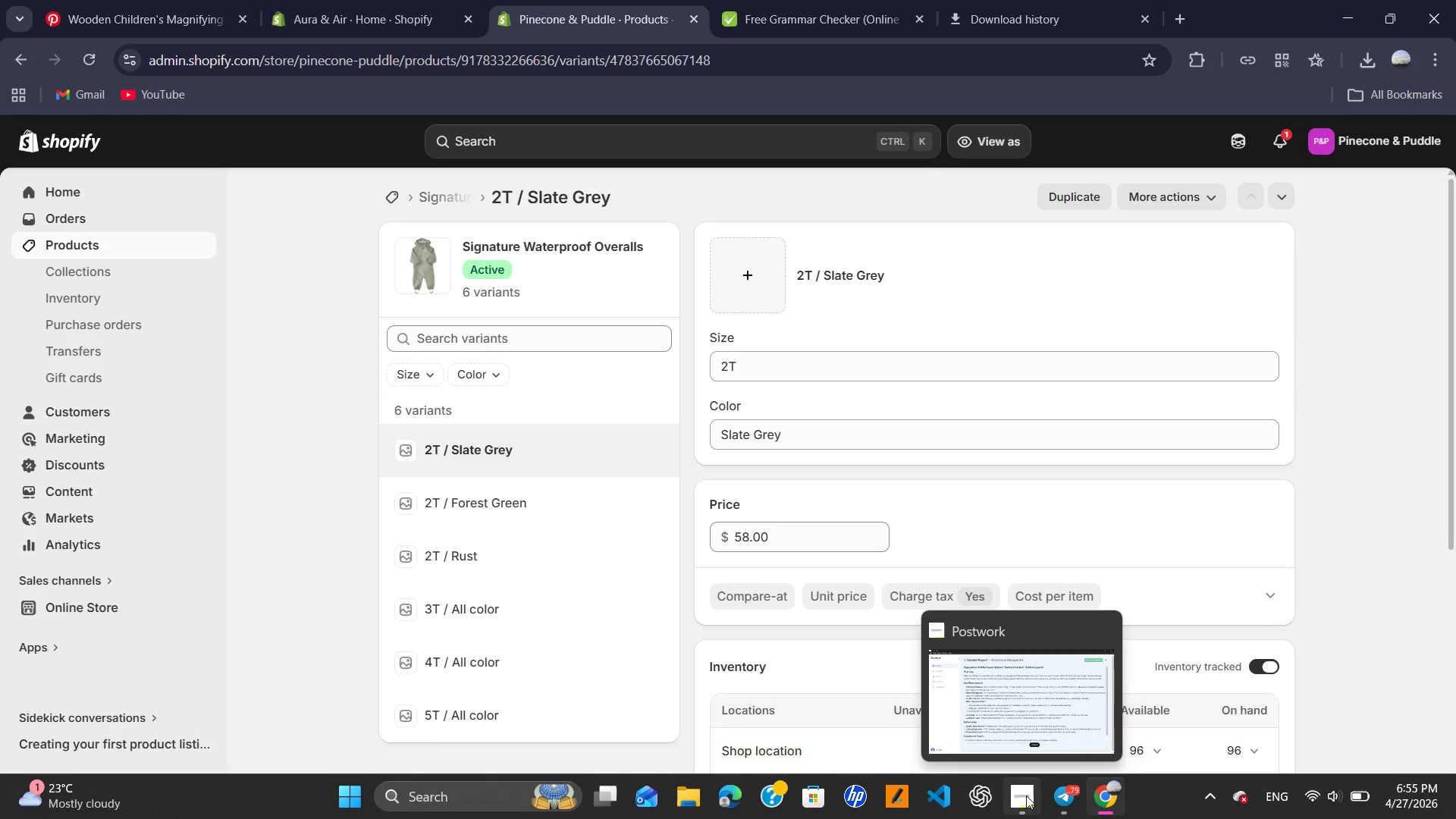 
left_click([1026, 795])